 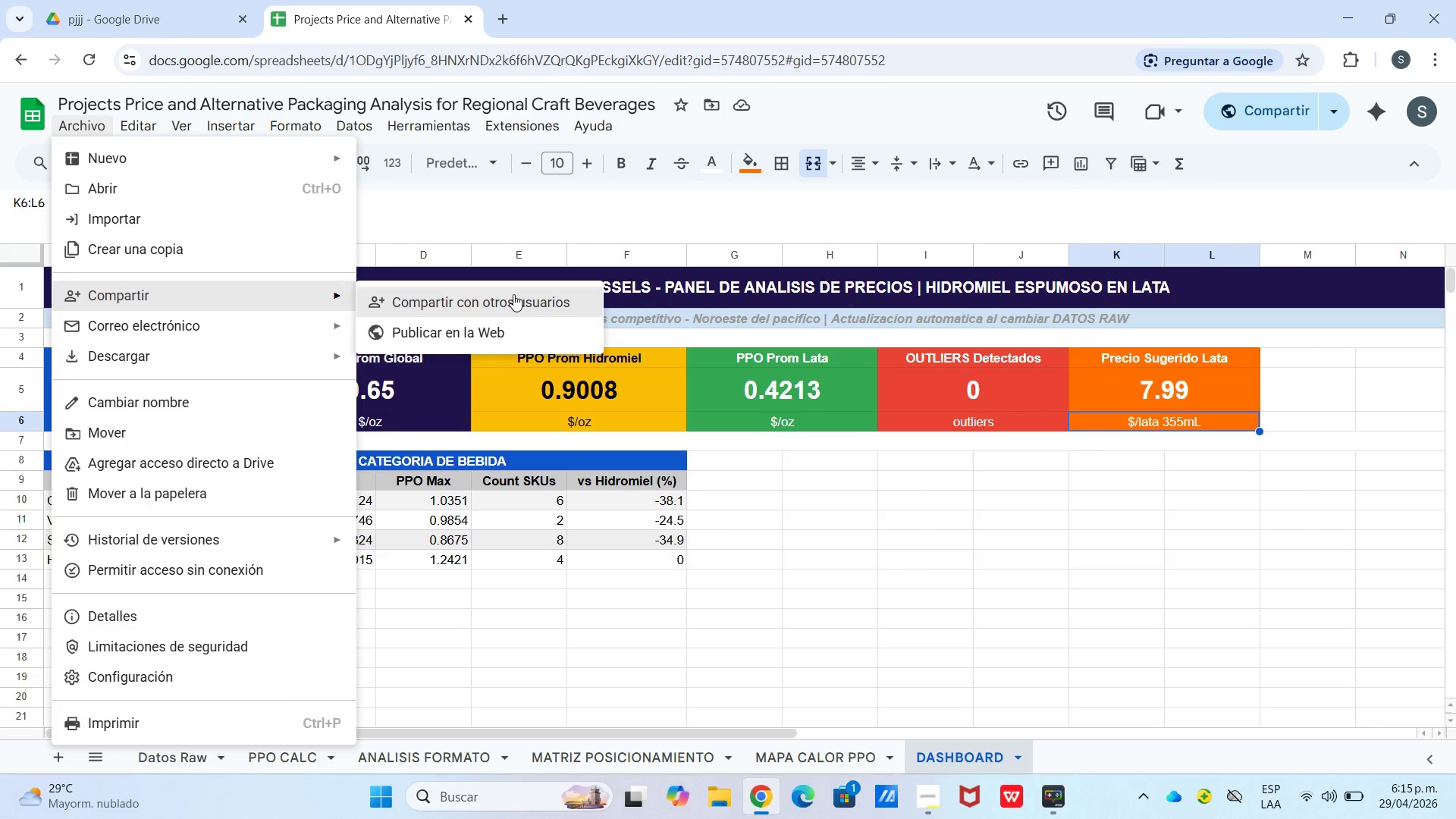 
left_click_drag(start_coordinate=[561, 608], to_coordinate=[571, 608])
 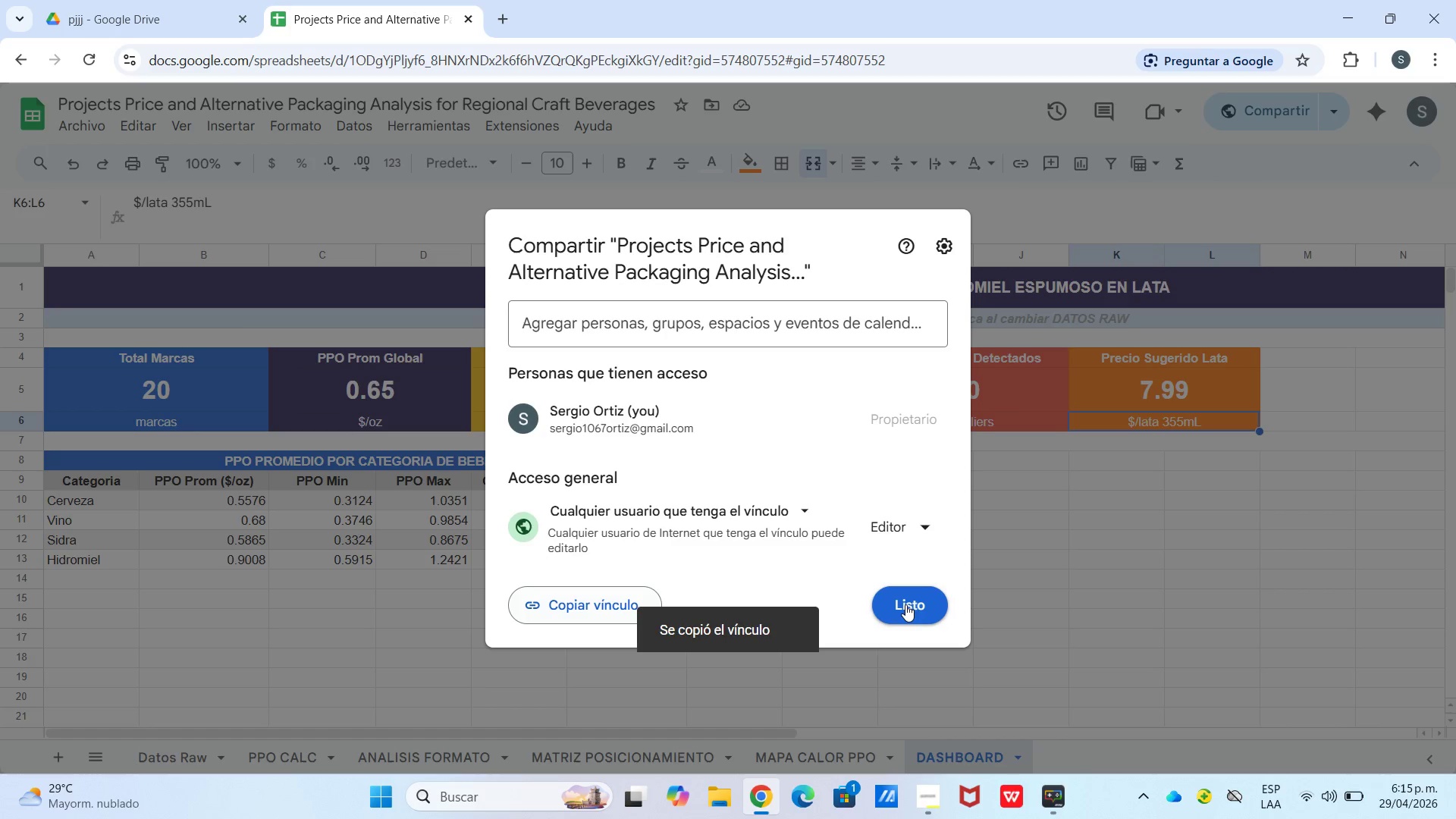 
left_click_drag(start_coordinate=[905, 604], to_coordinate=[904, 600])
 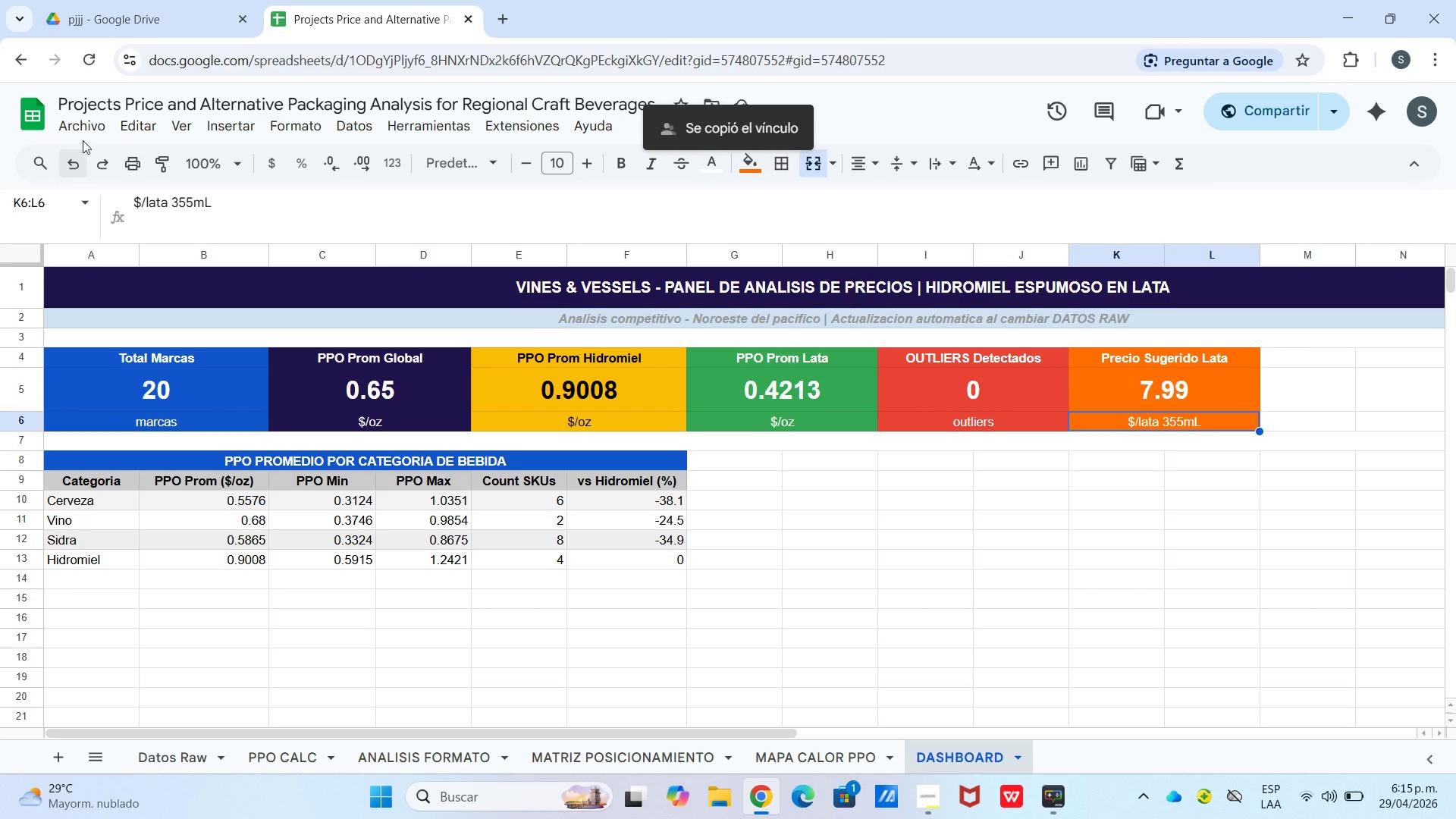 
left_click_drag(start_coordinate=[81, 116], to_coordinate=[90, 124])
 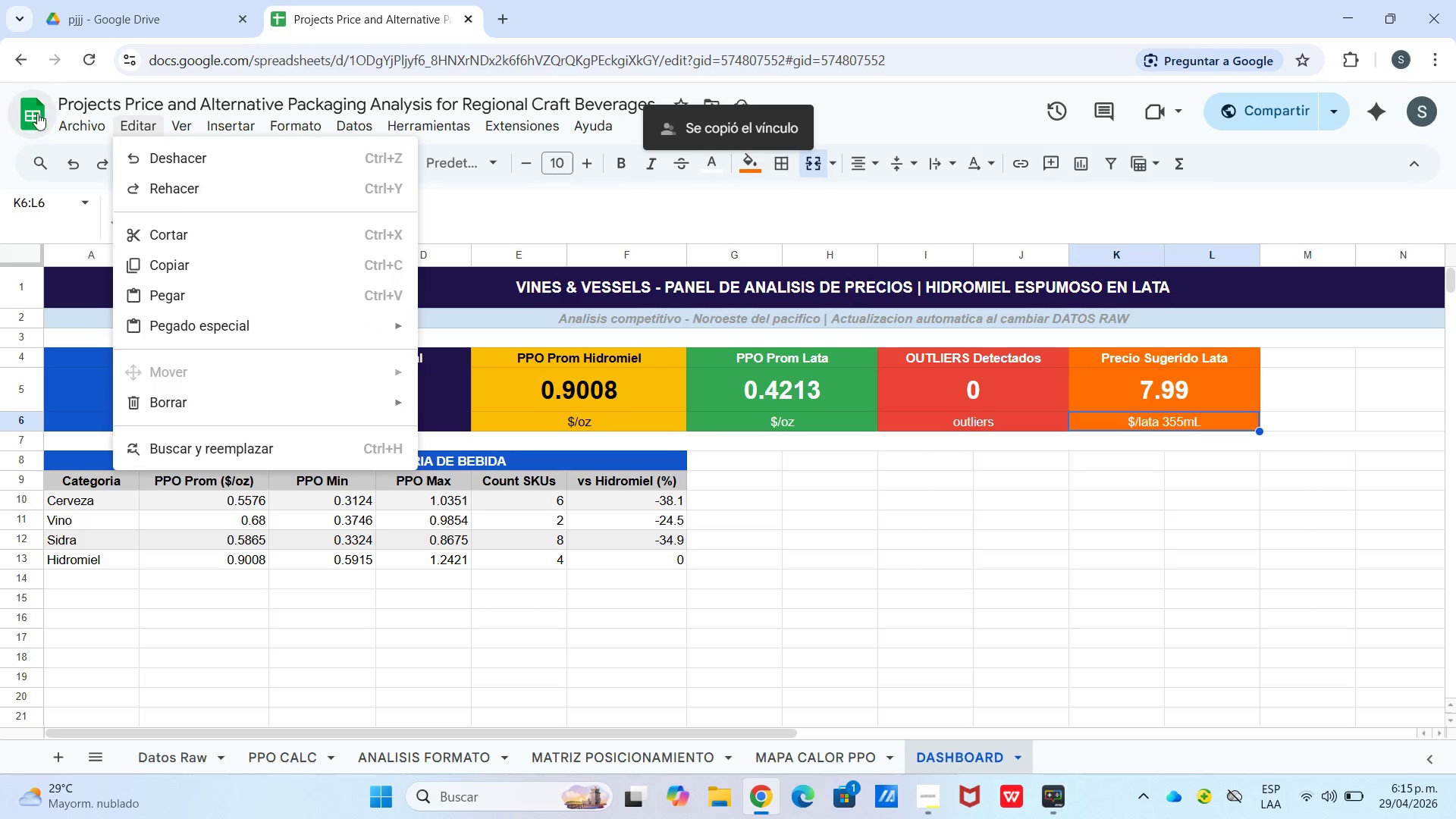 
left_click_drag(start_coordinate=[77, 121], to_coordinate=[78, 124])
 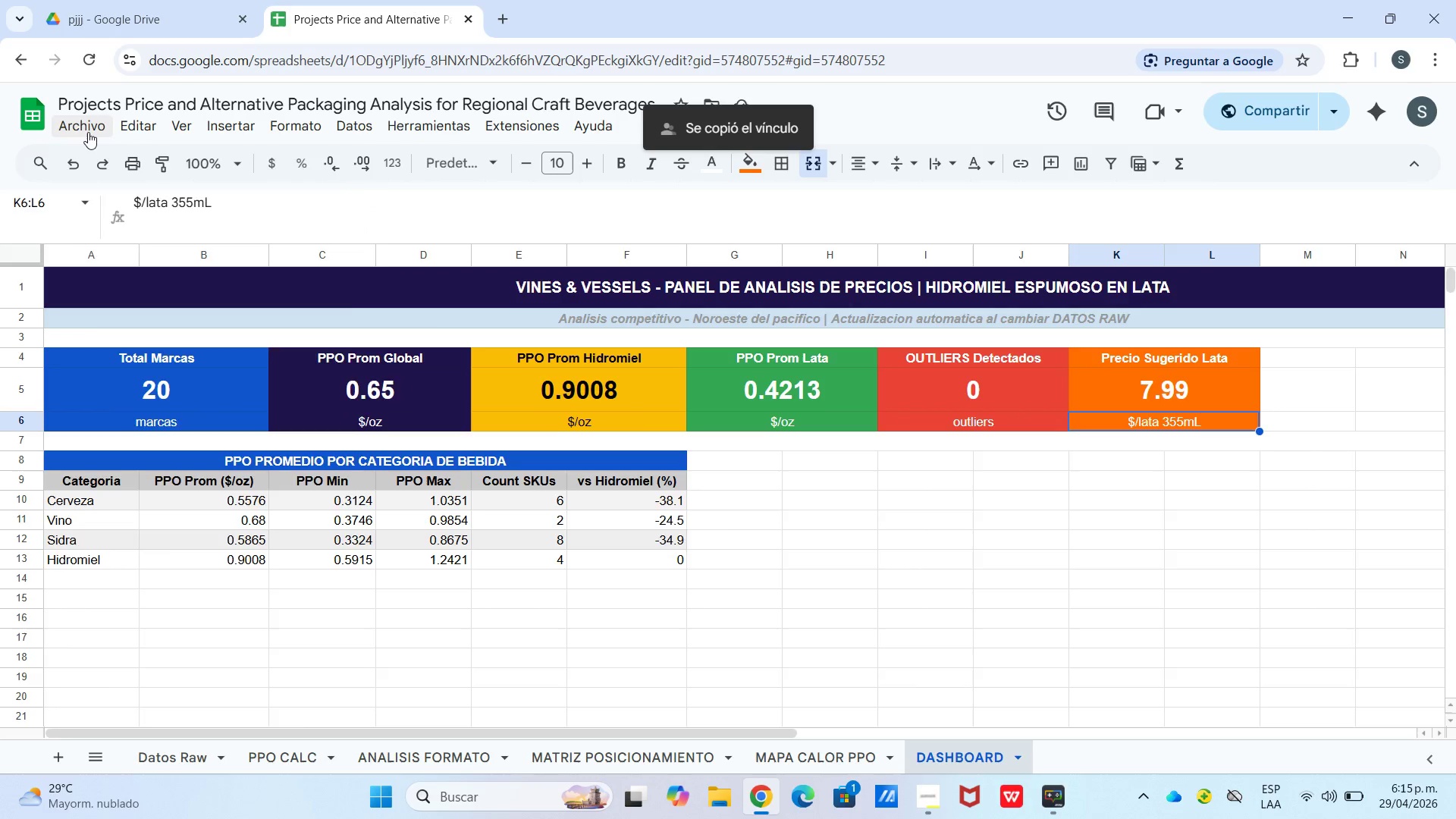 
left_click([86, 131])
 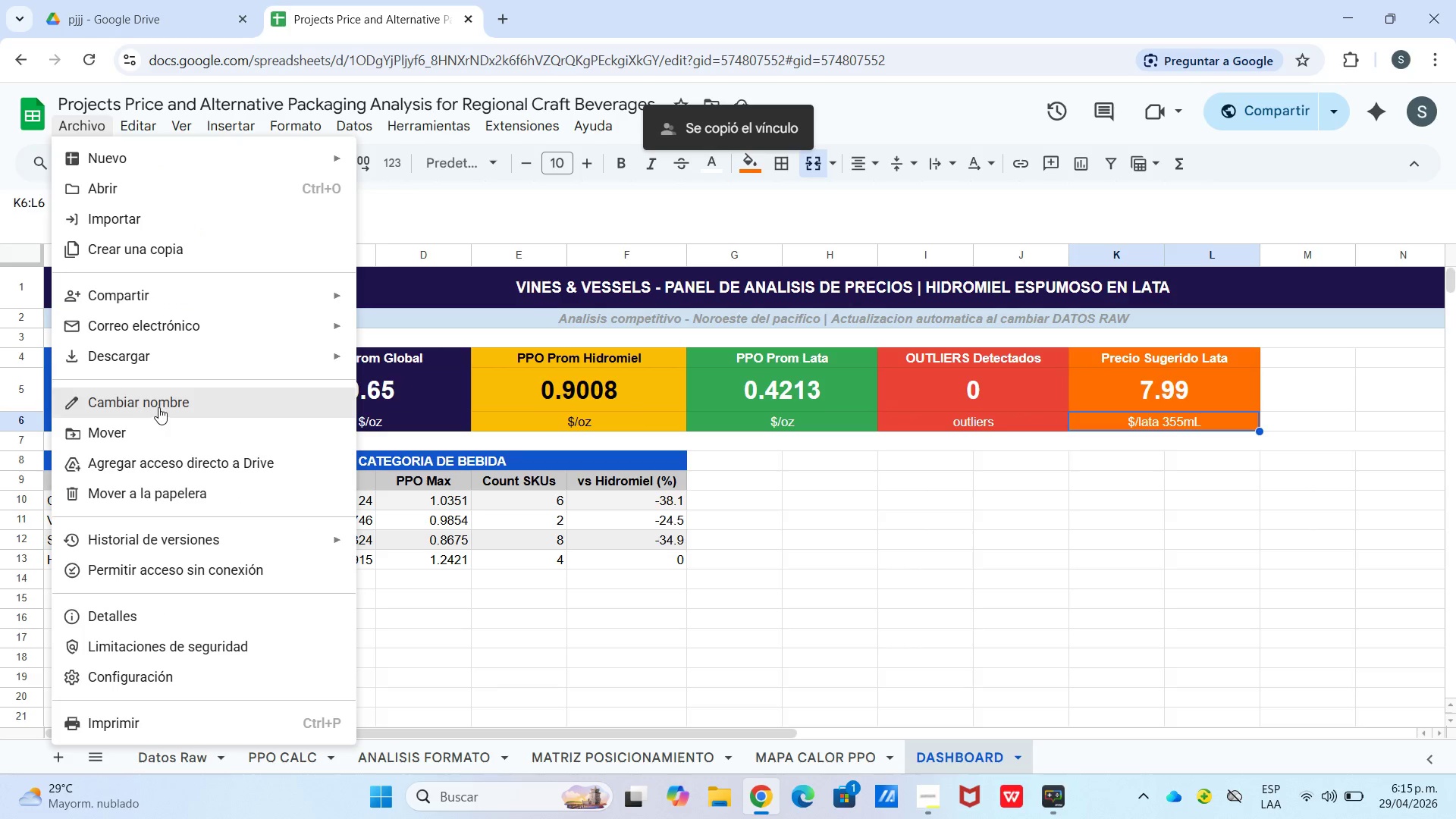 
left_click([153, 369])
 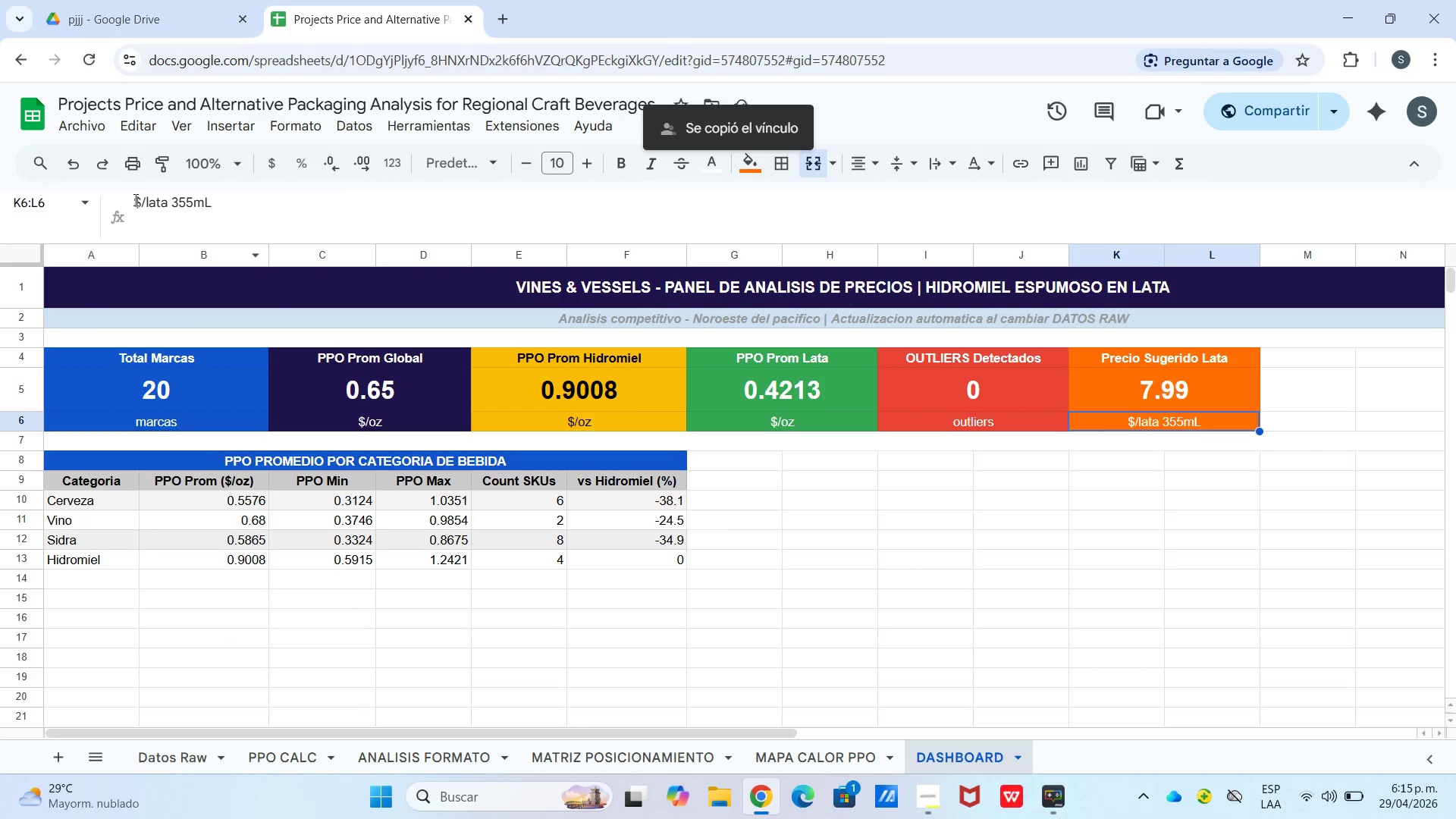 
left_click([78, 115])
 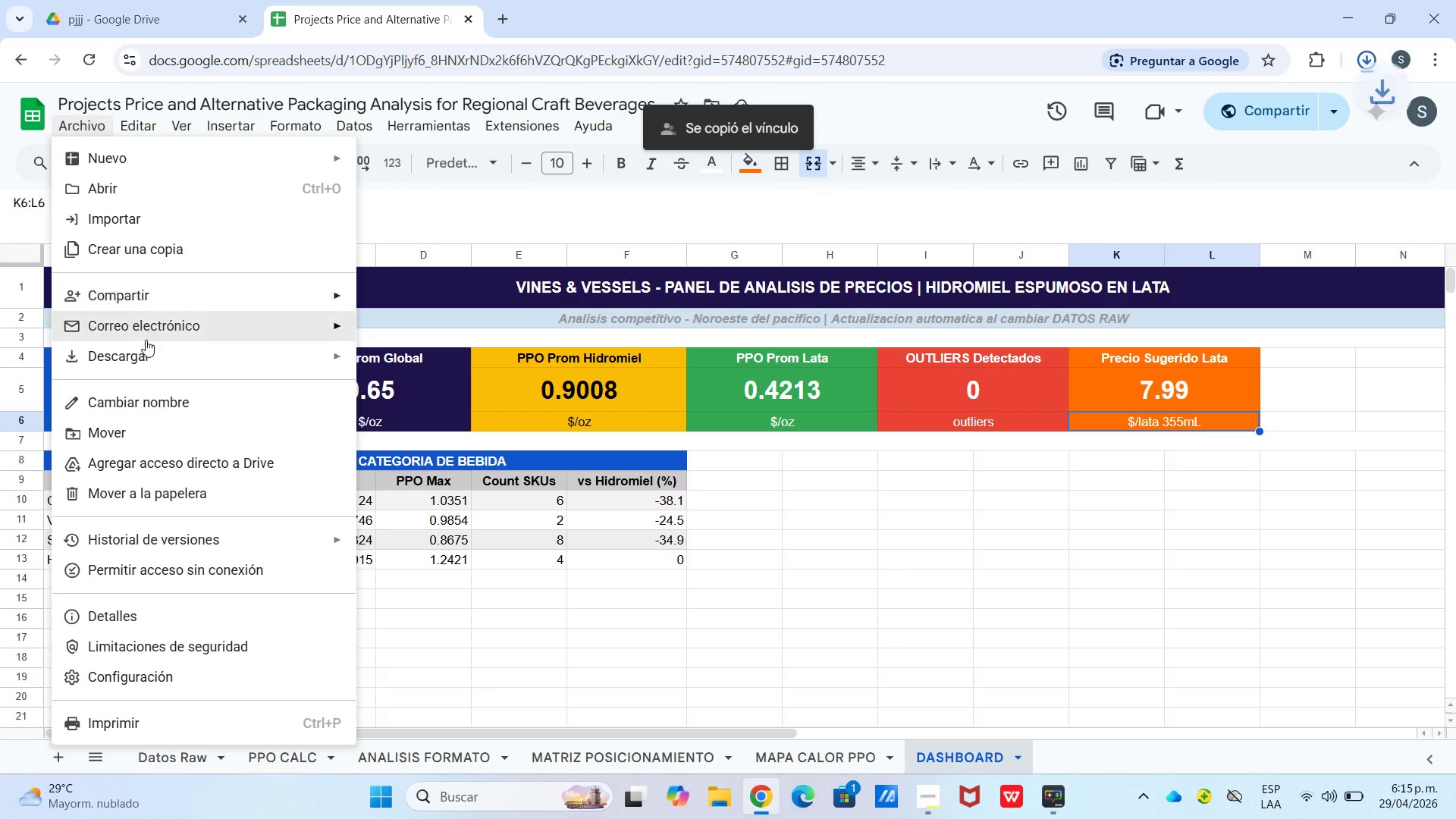 
left_click([145, 372])
 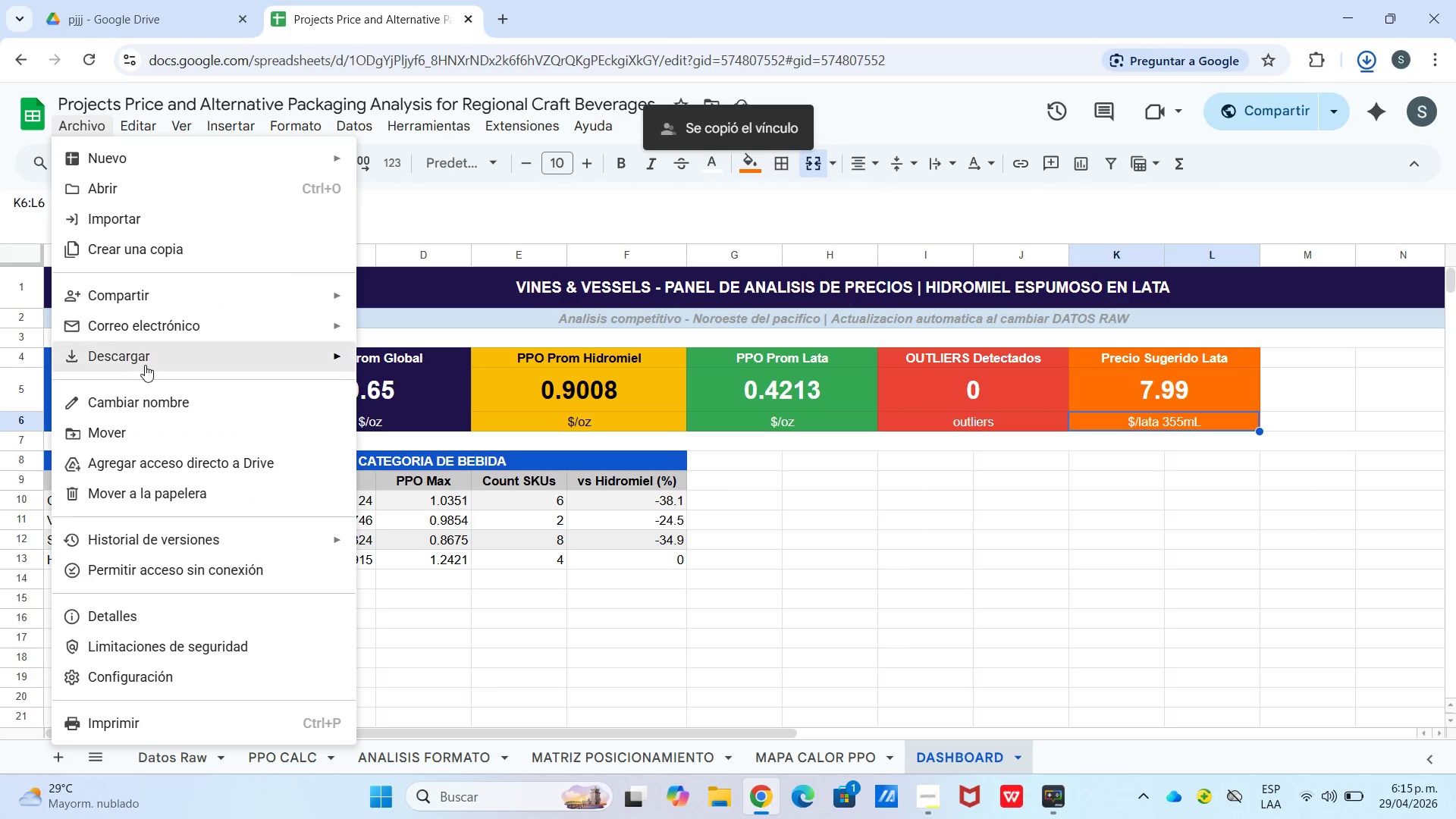 
left_click_drag(start_coordinate=[146, 364], to_coordinate=[159, 363])
 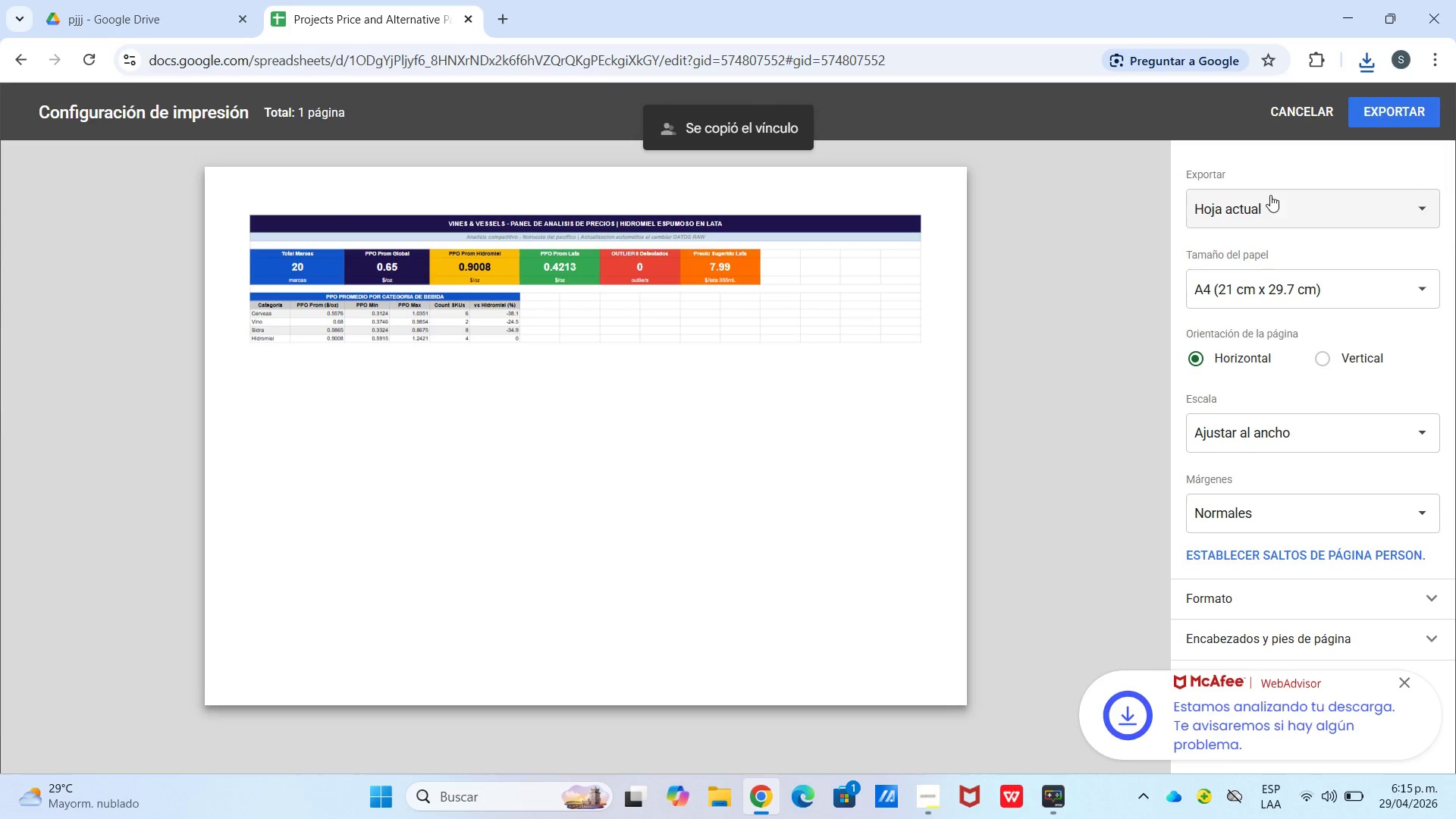 